 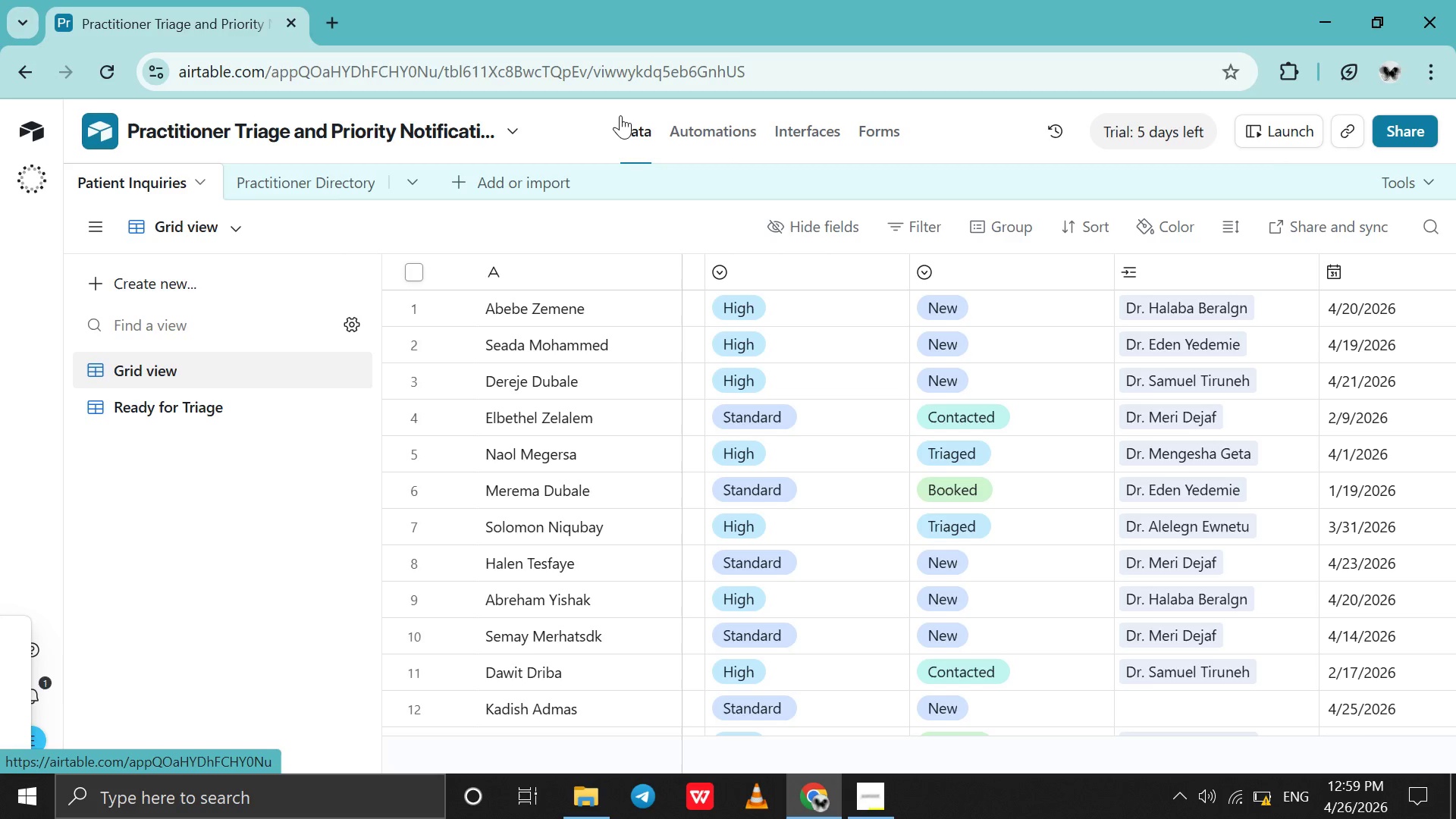 
left_click([244, 287])
 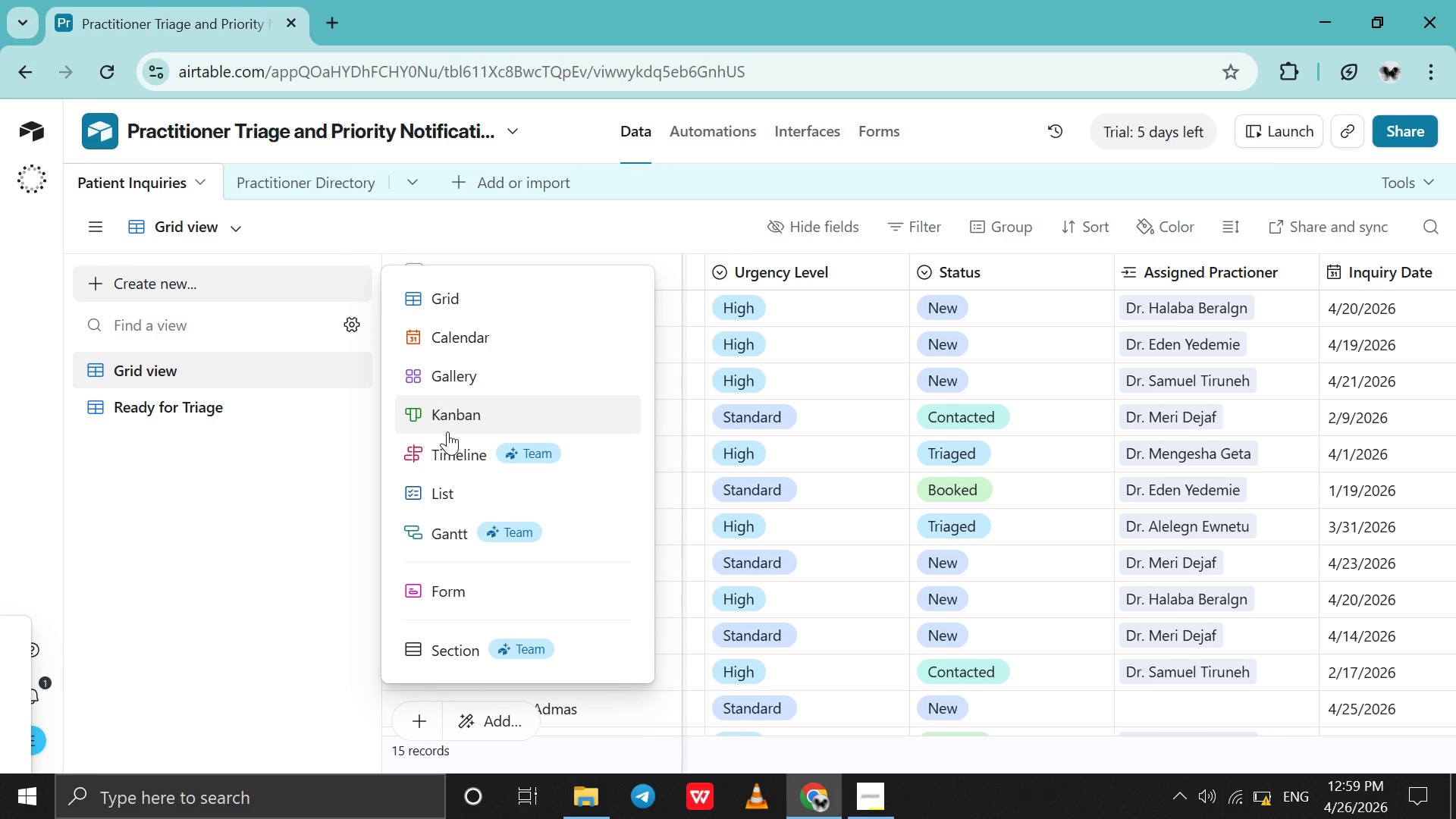 
left_click([447, 431])
 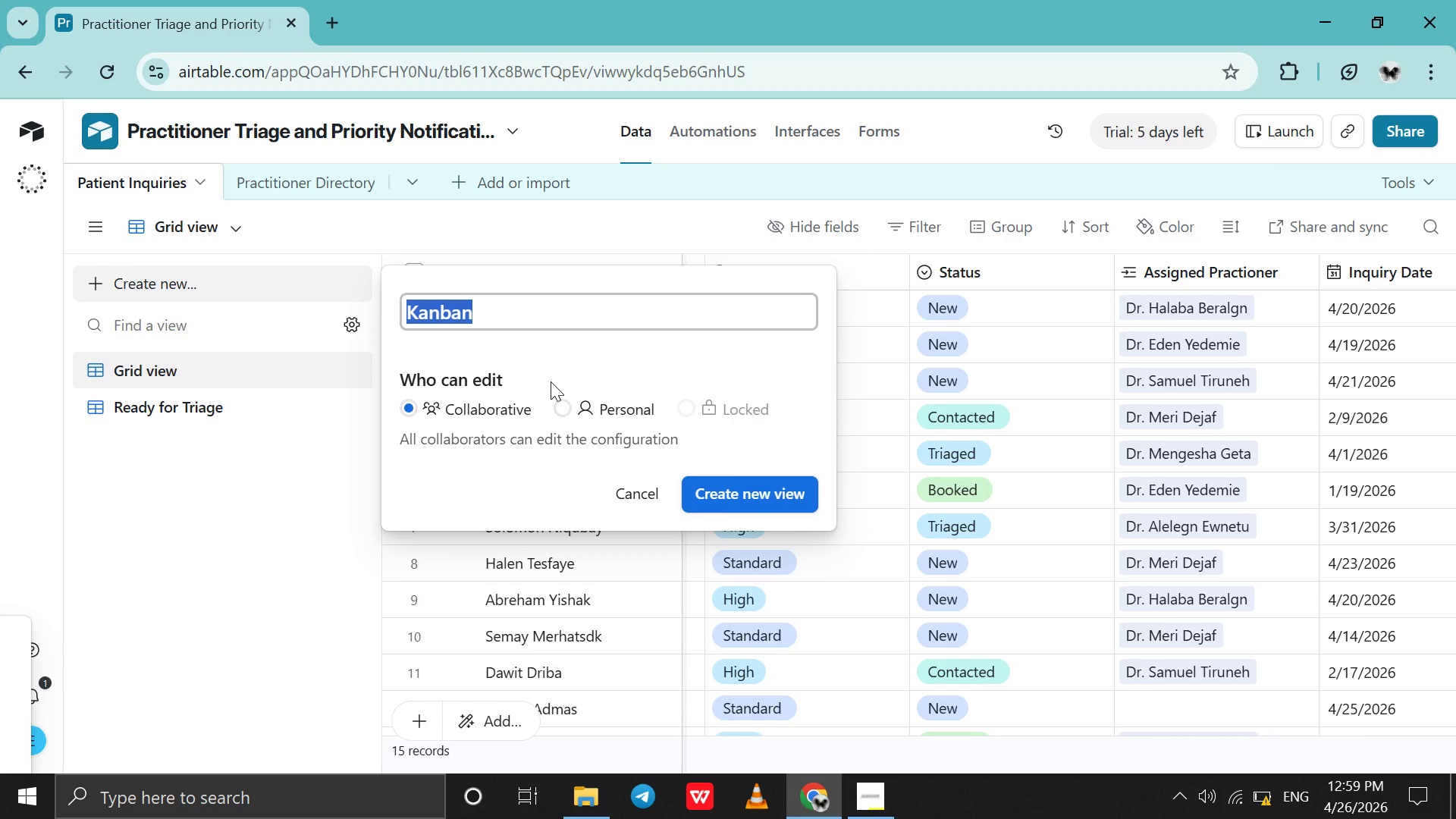 
key(Control+V)
 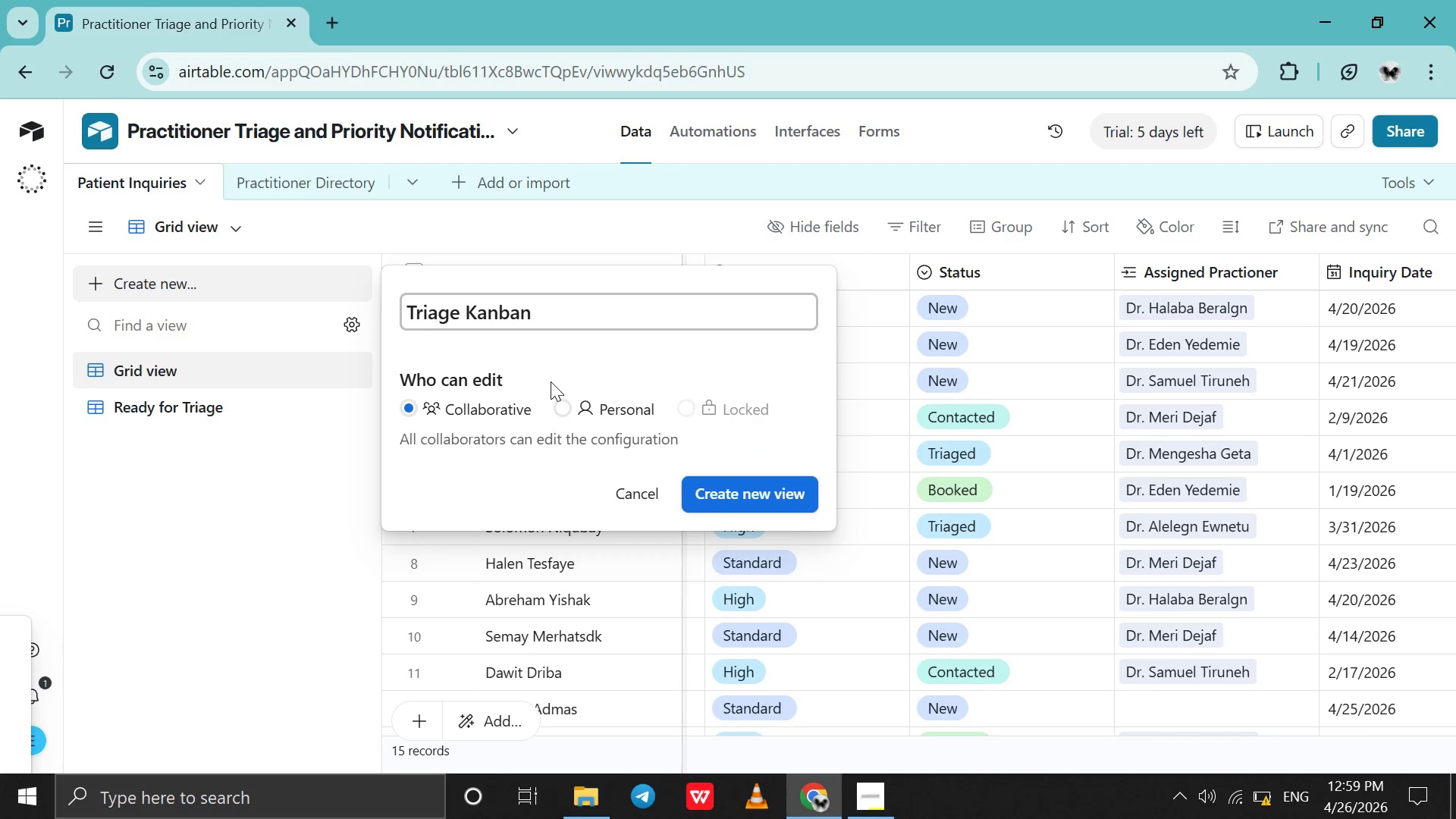 
key(Enter)
 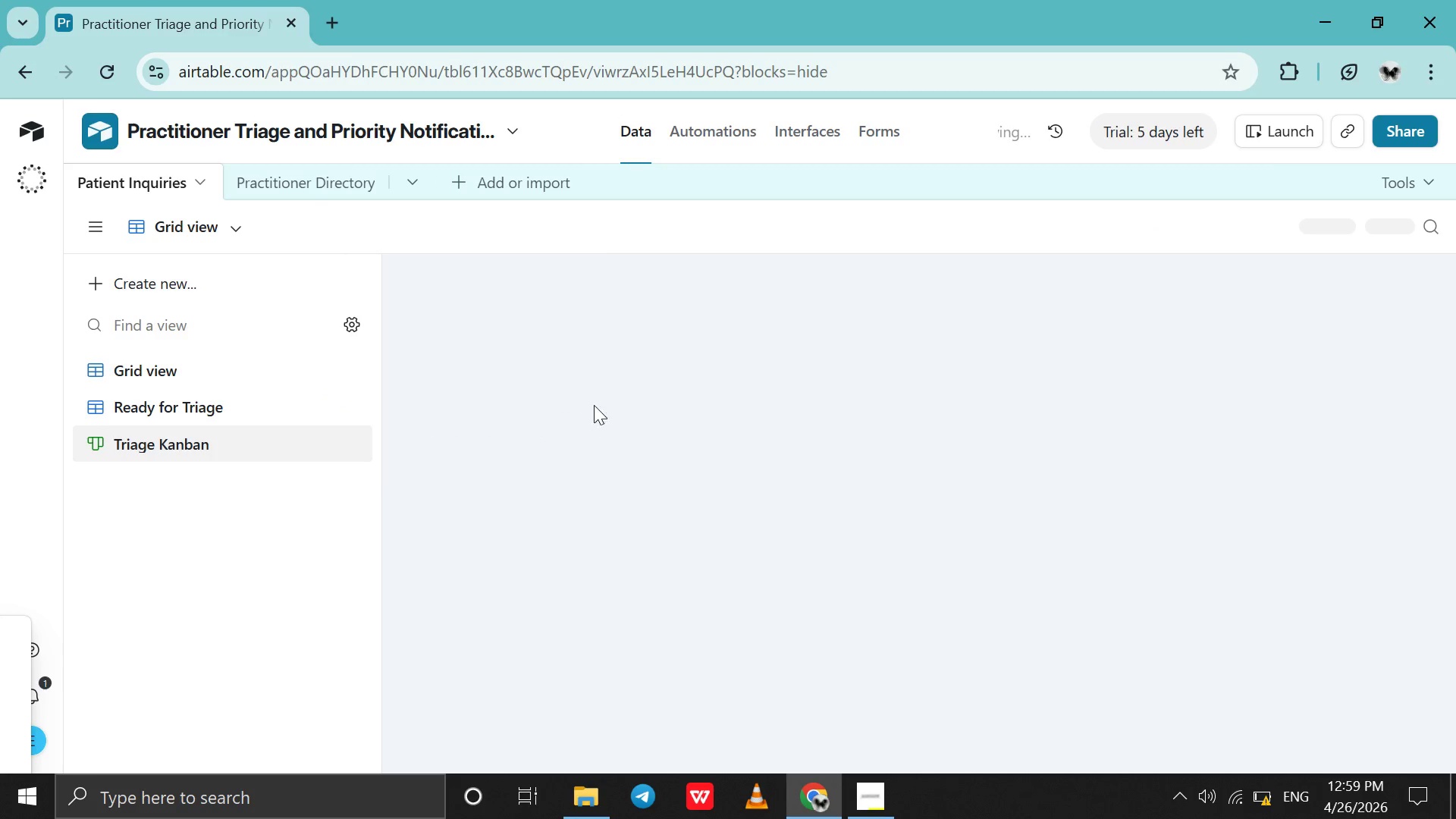 
mouse_move([700, 480])
 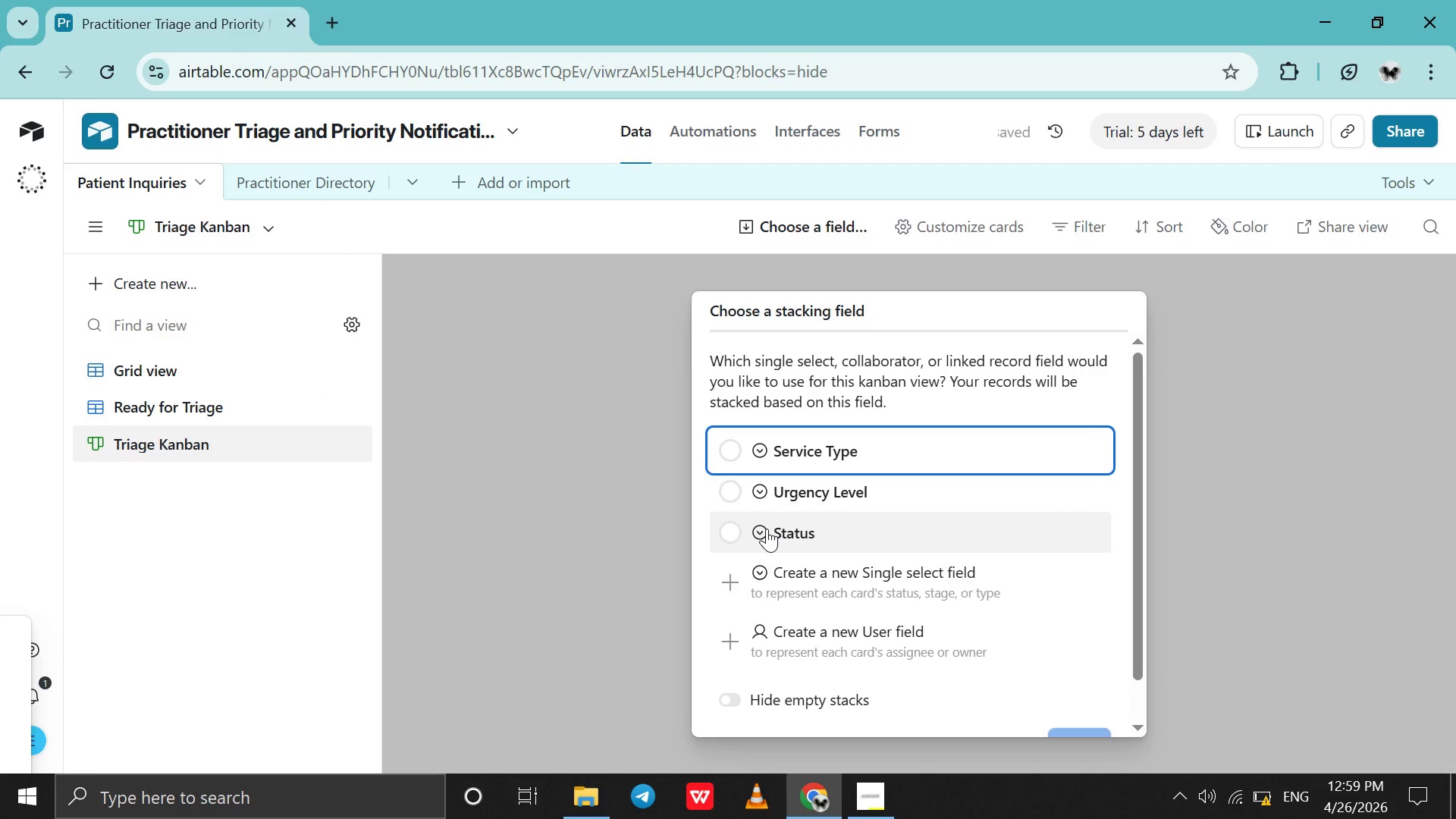 
left_click([767, 529])
 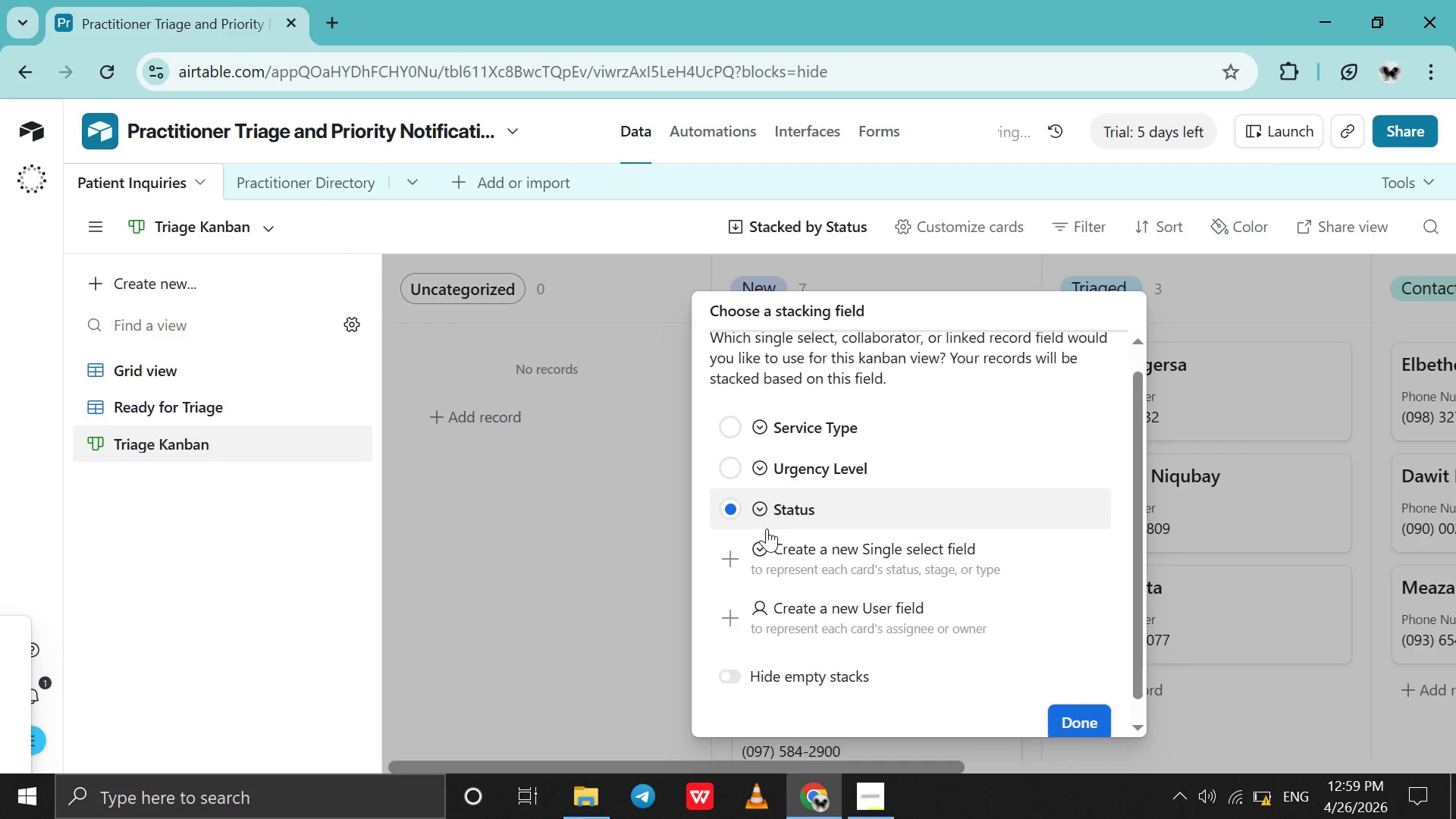 
scroll: coordinate [767, 529], scroll_direction: down, amount: 7.0
 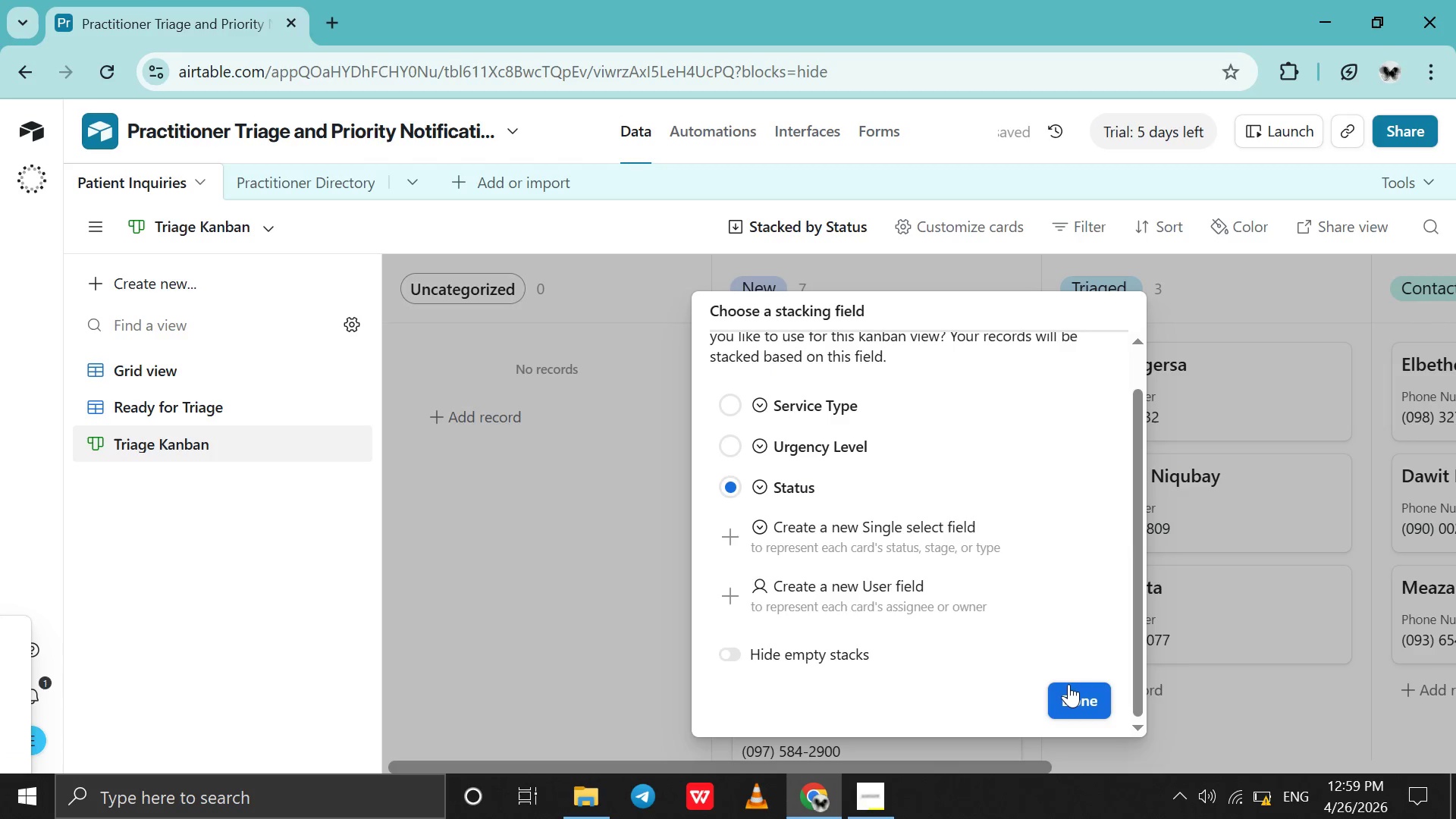 
left_click([1068, 684])
 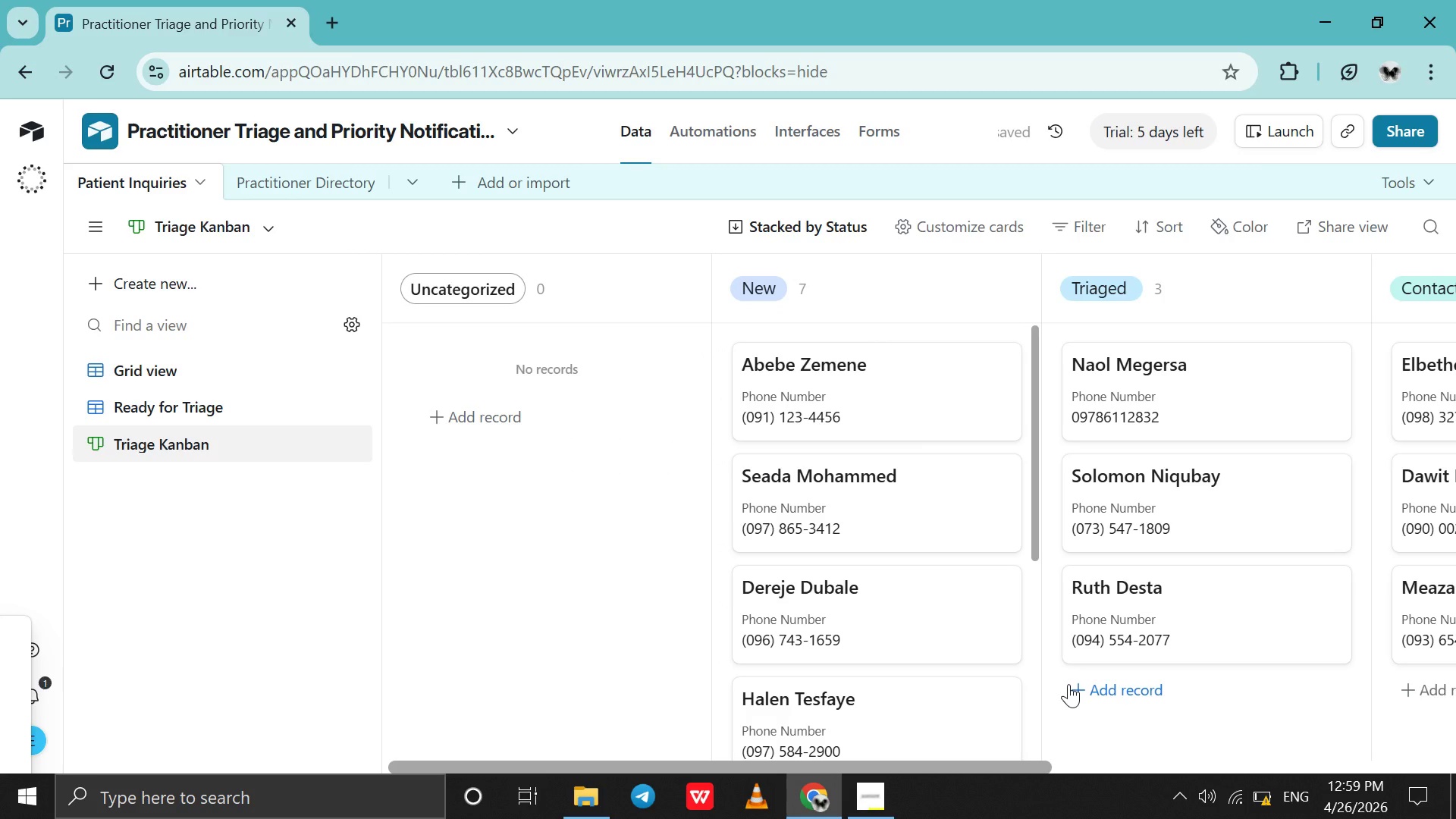 
scroll: coordinate [1068, 684], scroll_direction: down, amount: 4.0
 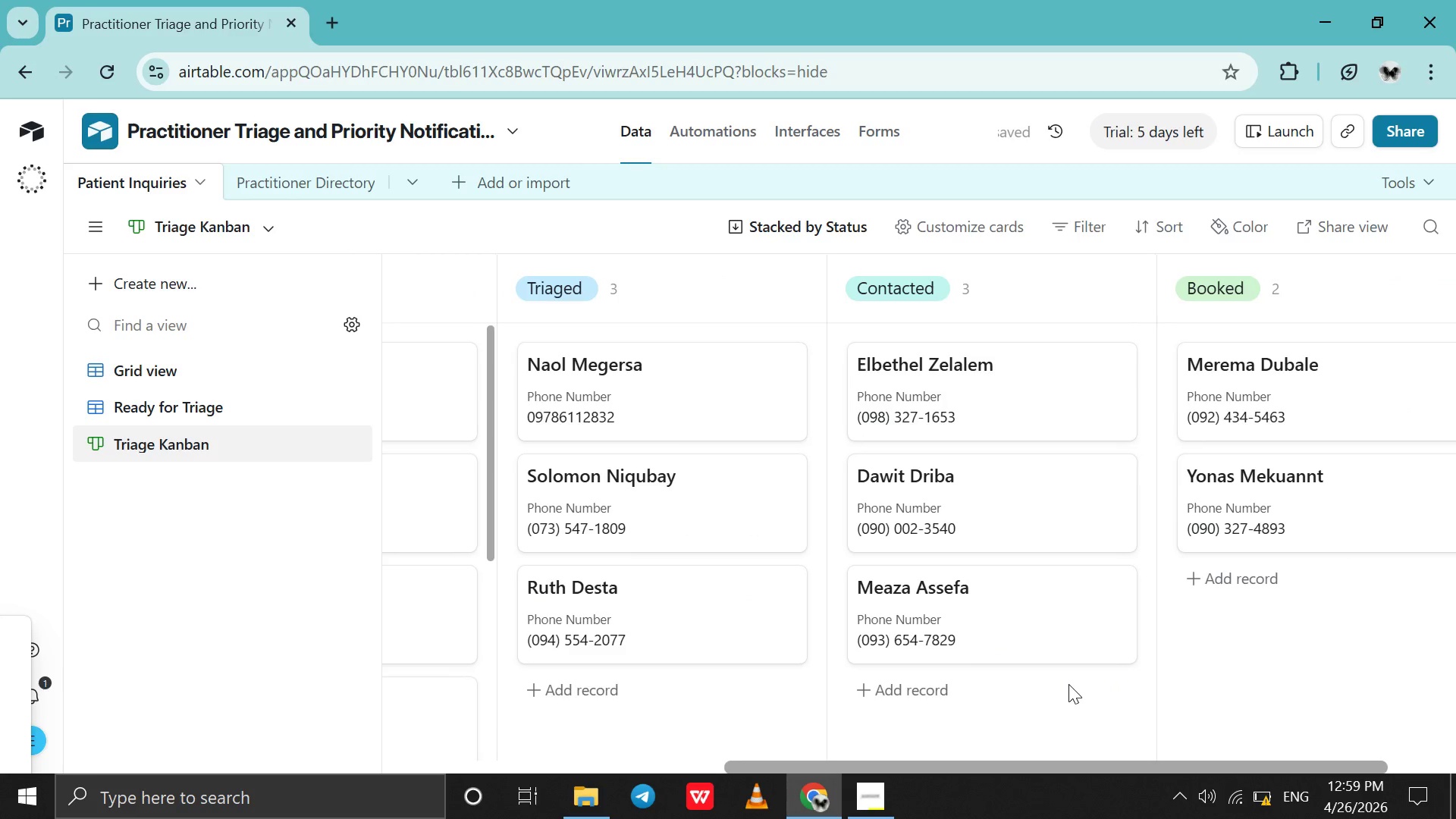 
scroll: coordinate [1068, 684], scroll_direction: up, amount: 2.0
 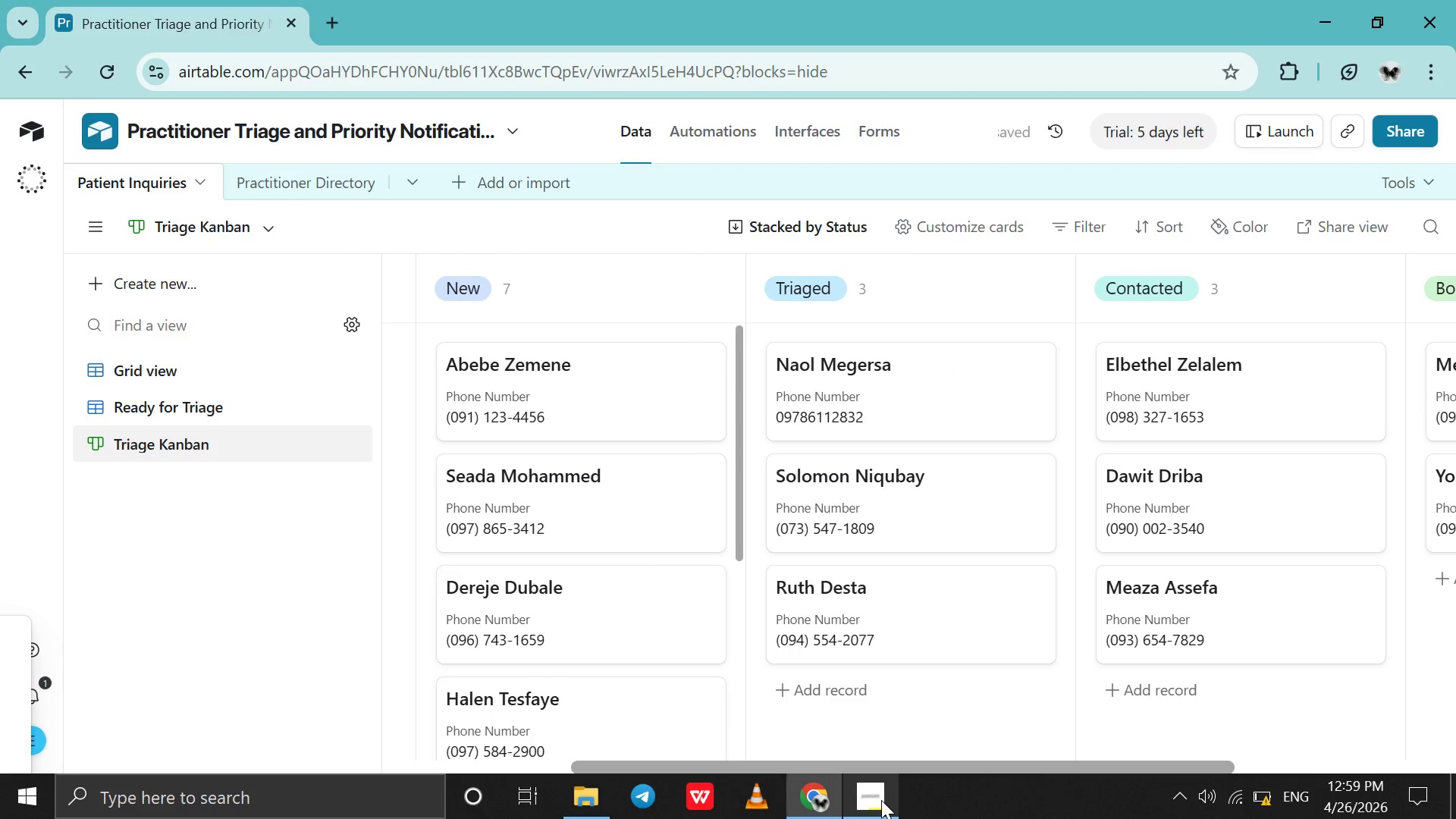 
left_click([881, 800])